 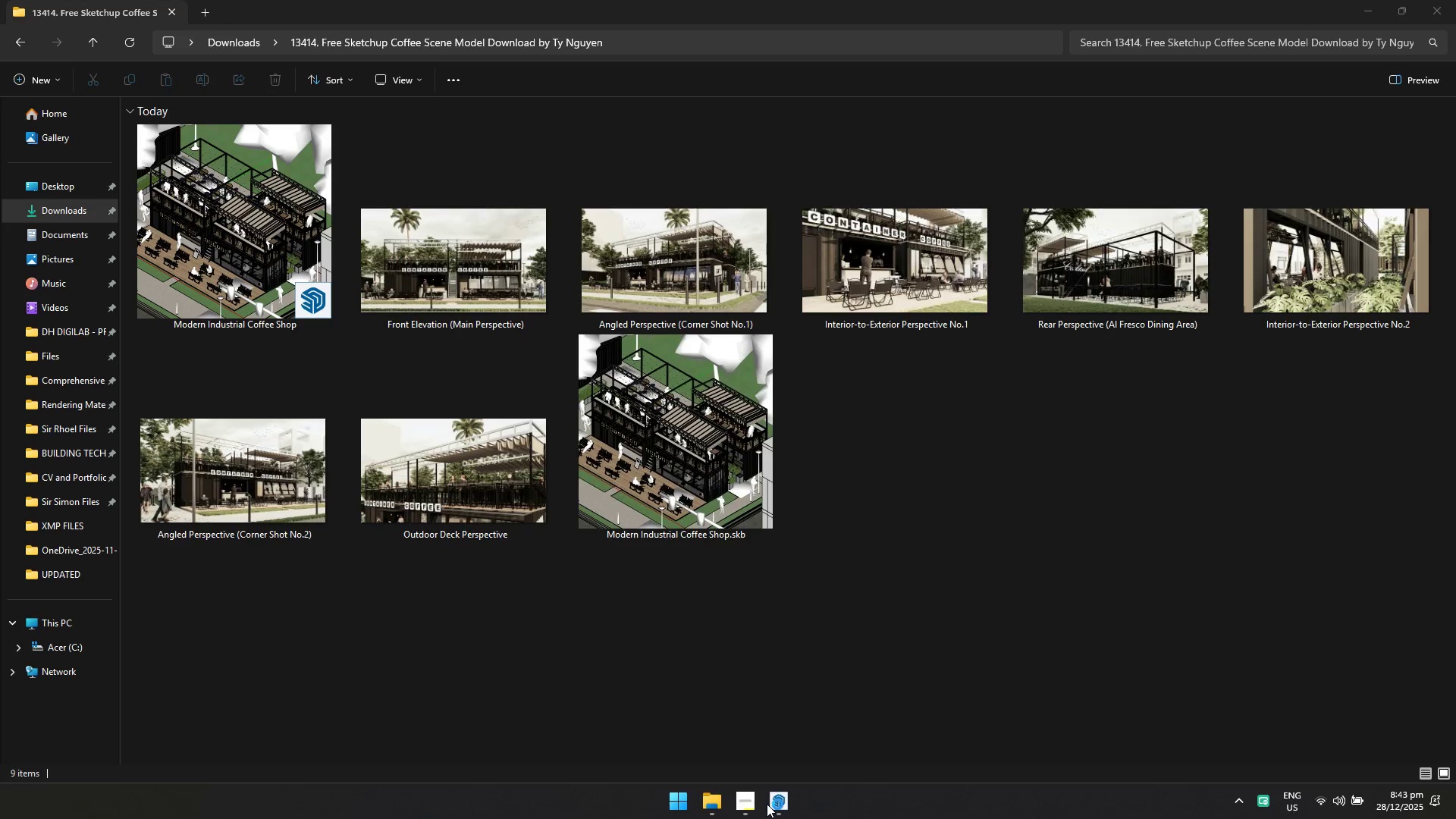 
left_click([1012, 445])
 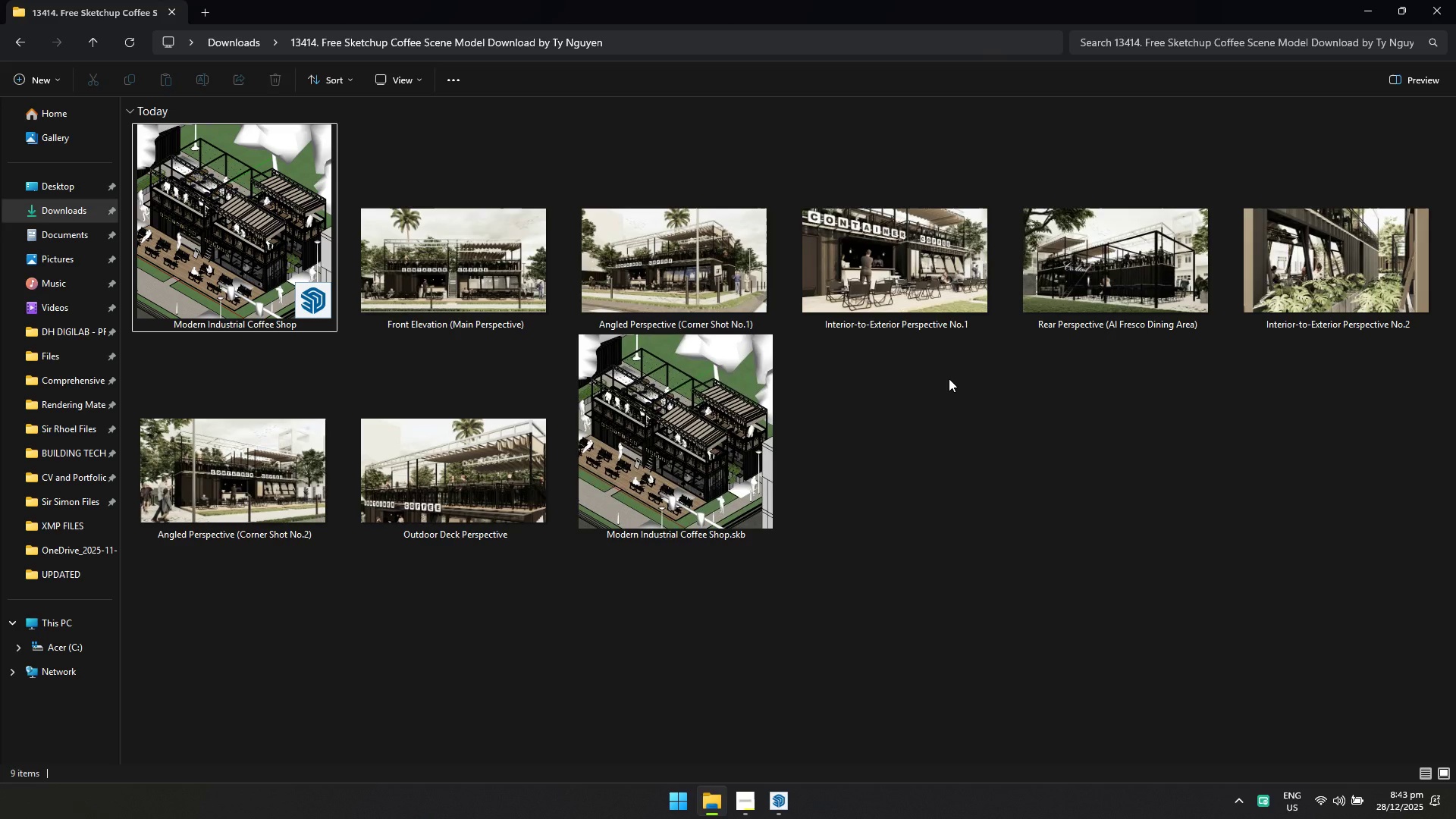 
wait(8.86)
 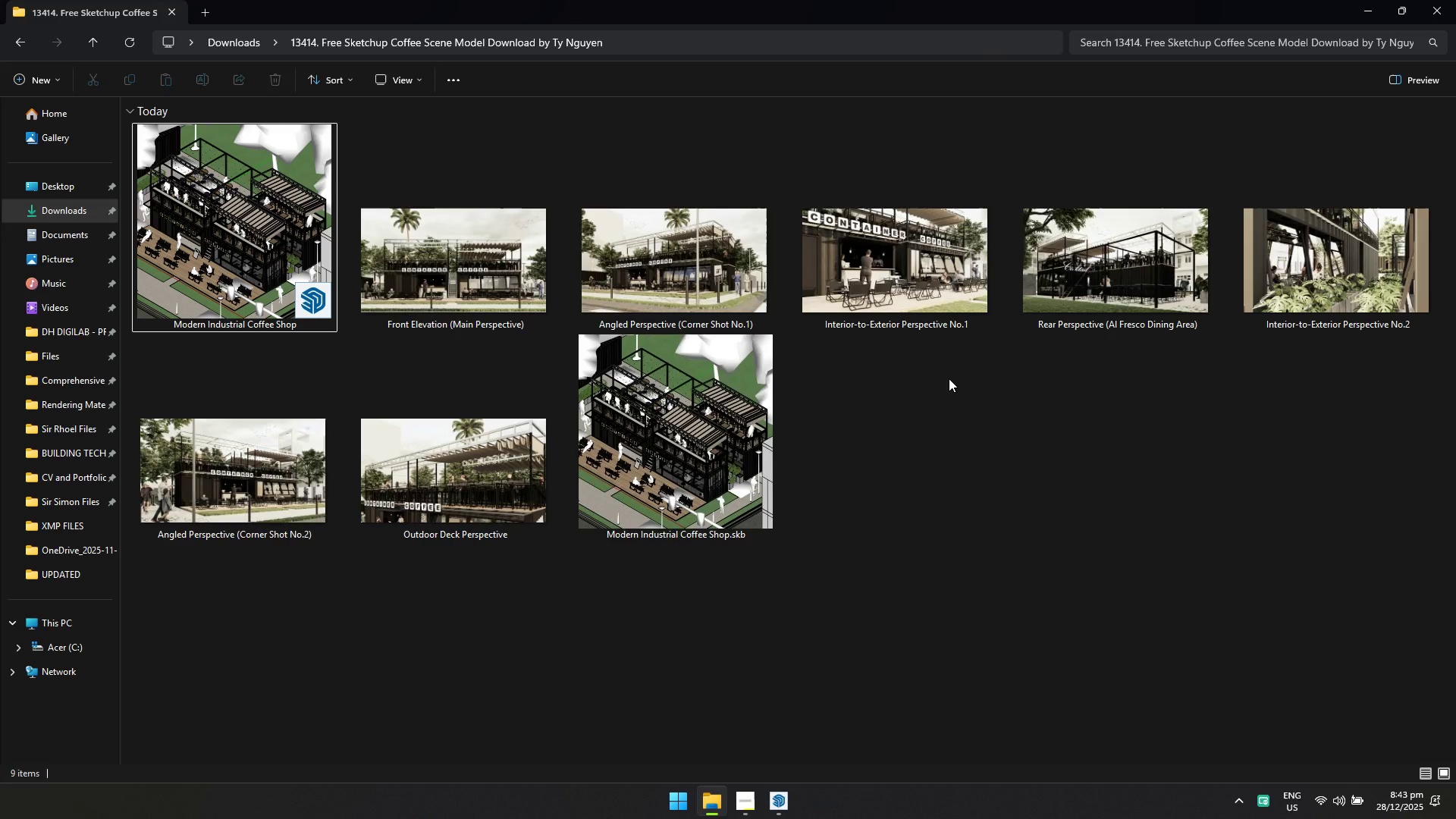 
key(Alt+AltLeft)
 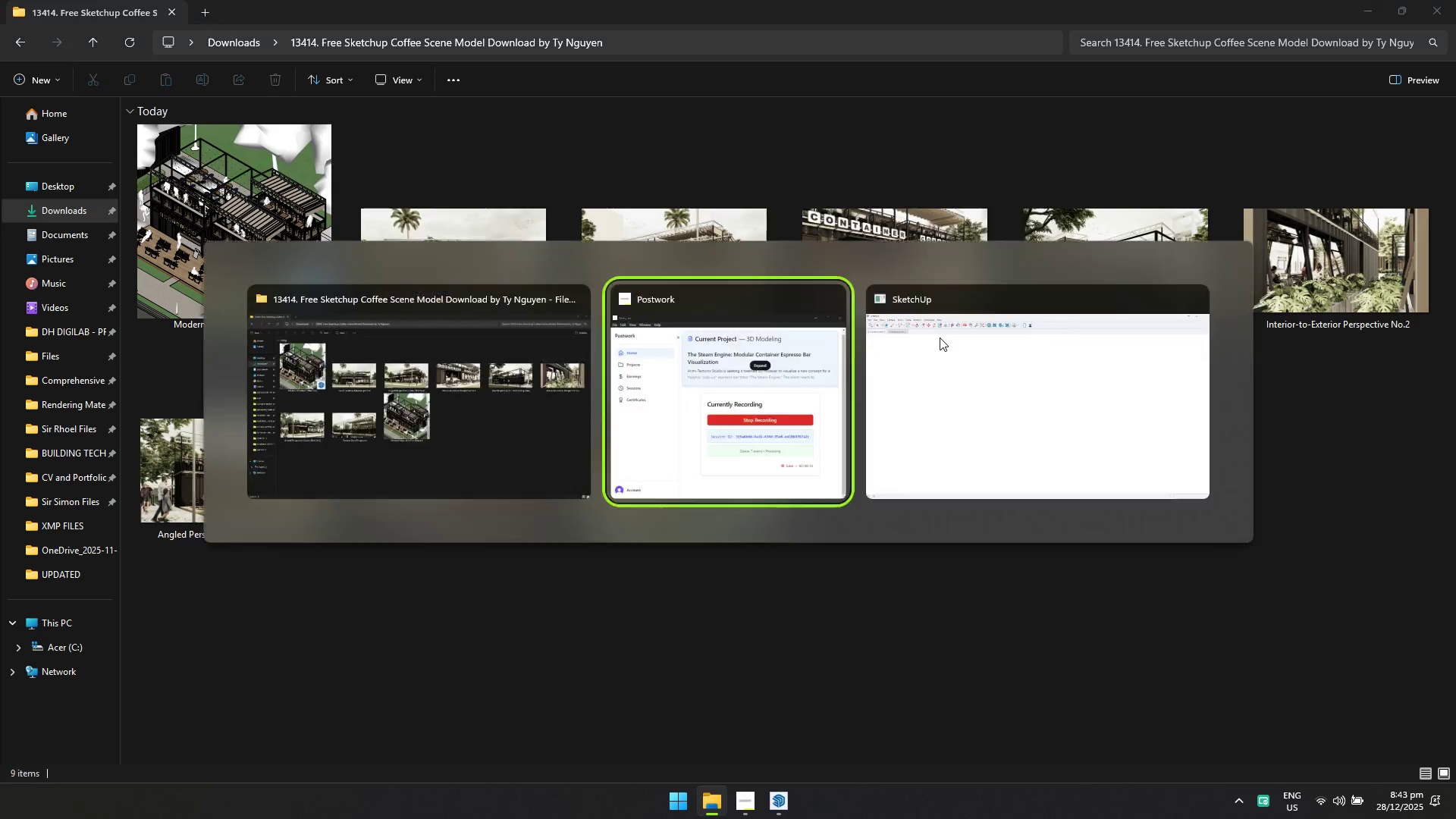 
key(Alt+Tab)